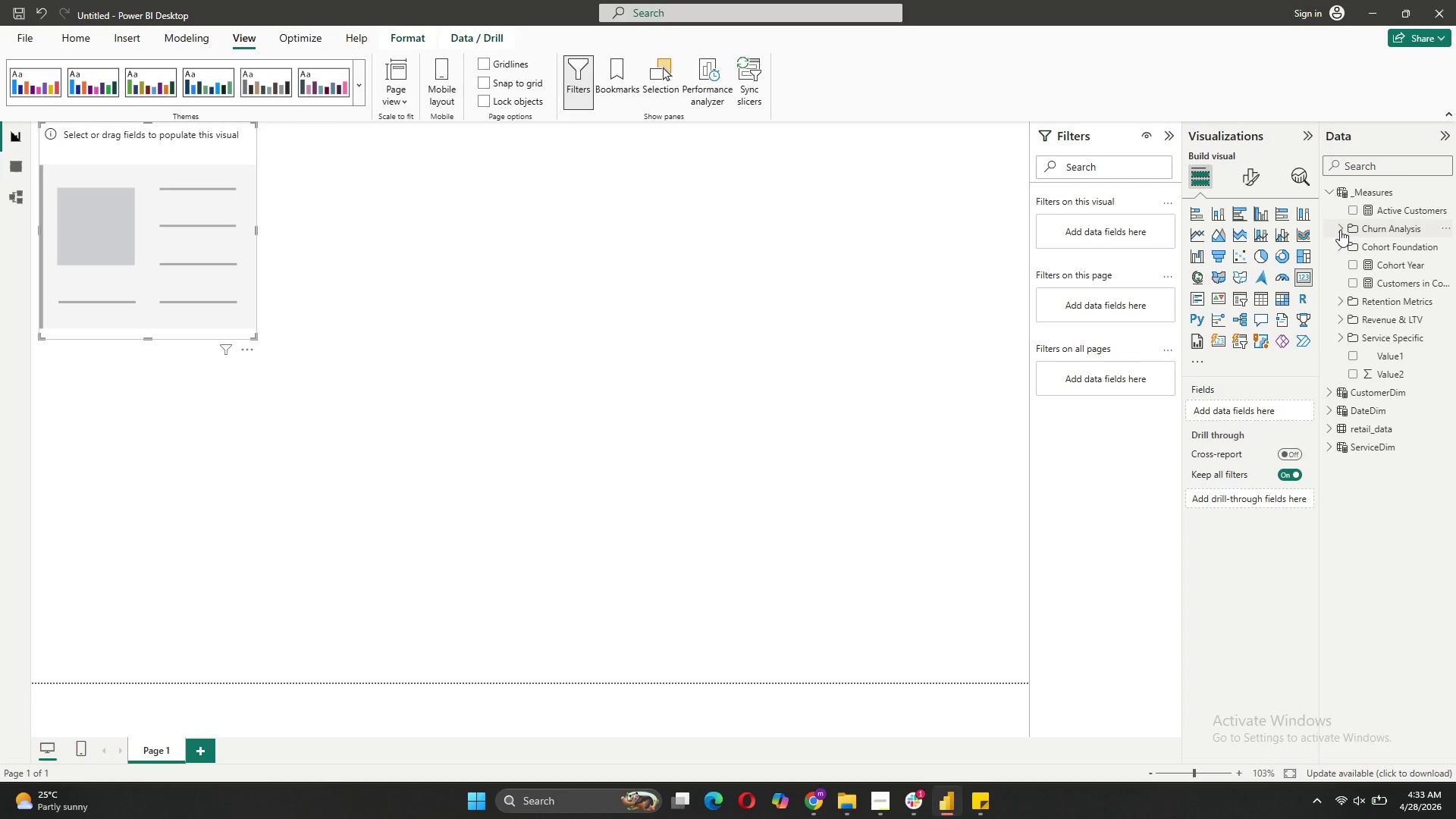 
left_click([1340, 230])
 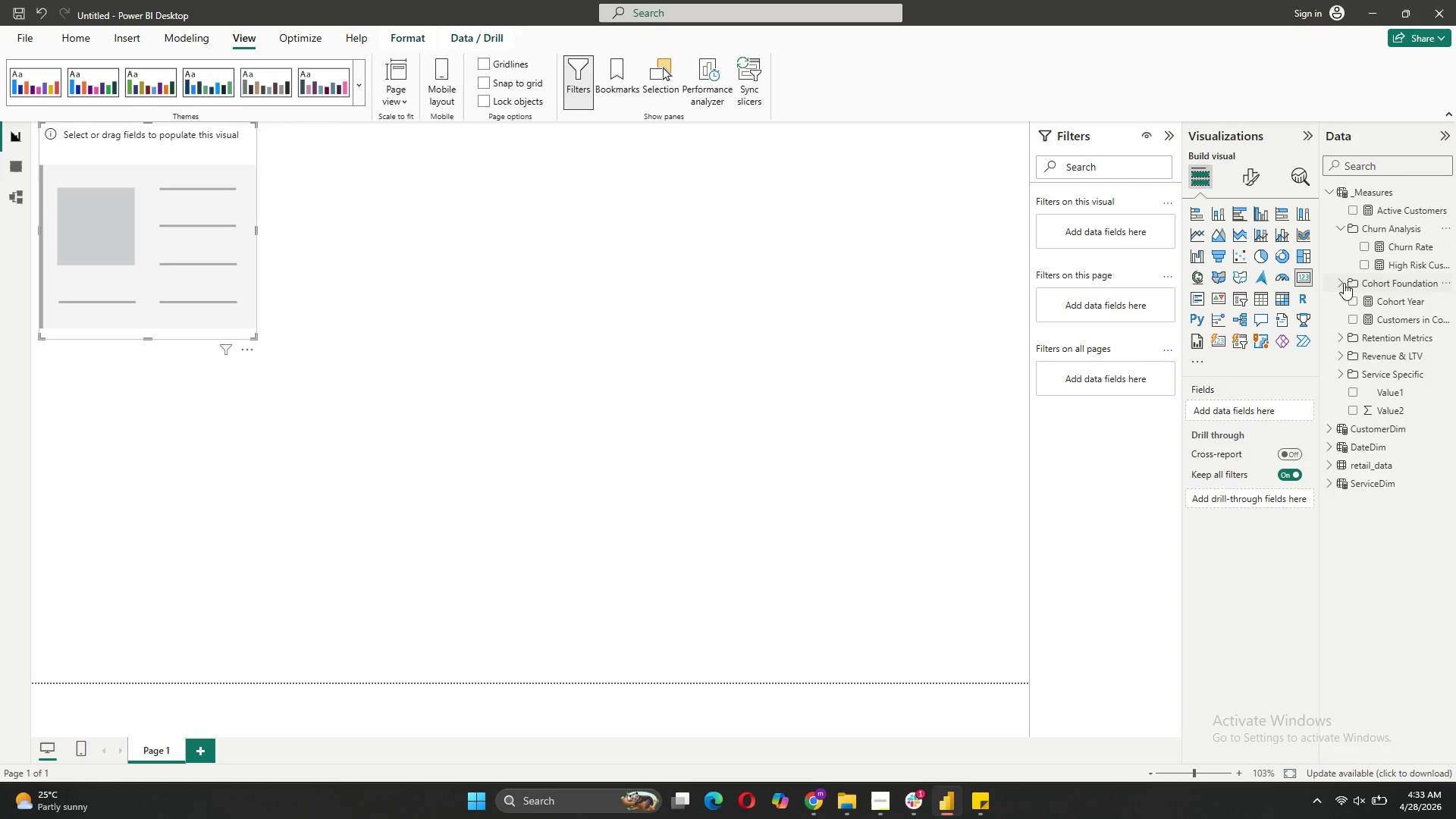 
left_click([1344, 283])
 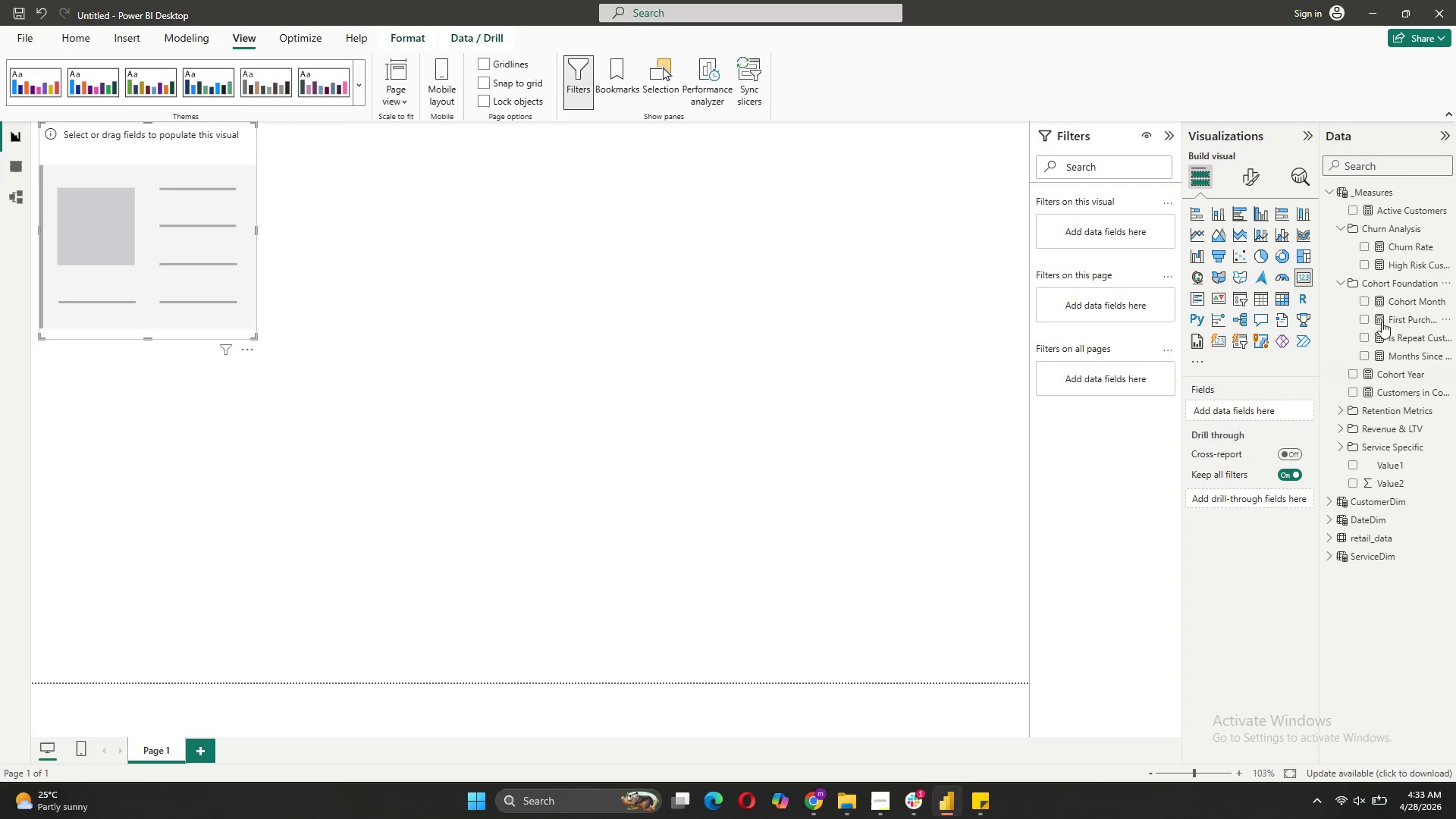 
left_click_drag(start_coordinate=[1384, 300], to_coordinate=[1260, 413])
 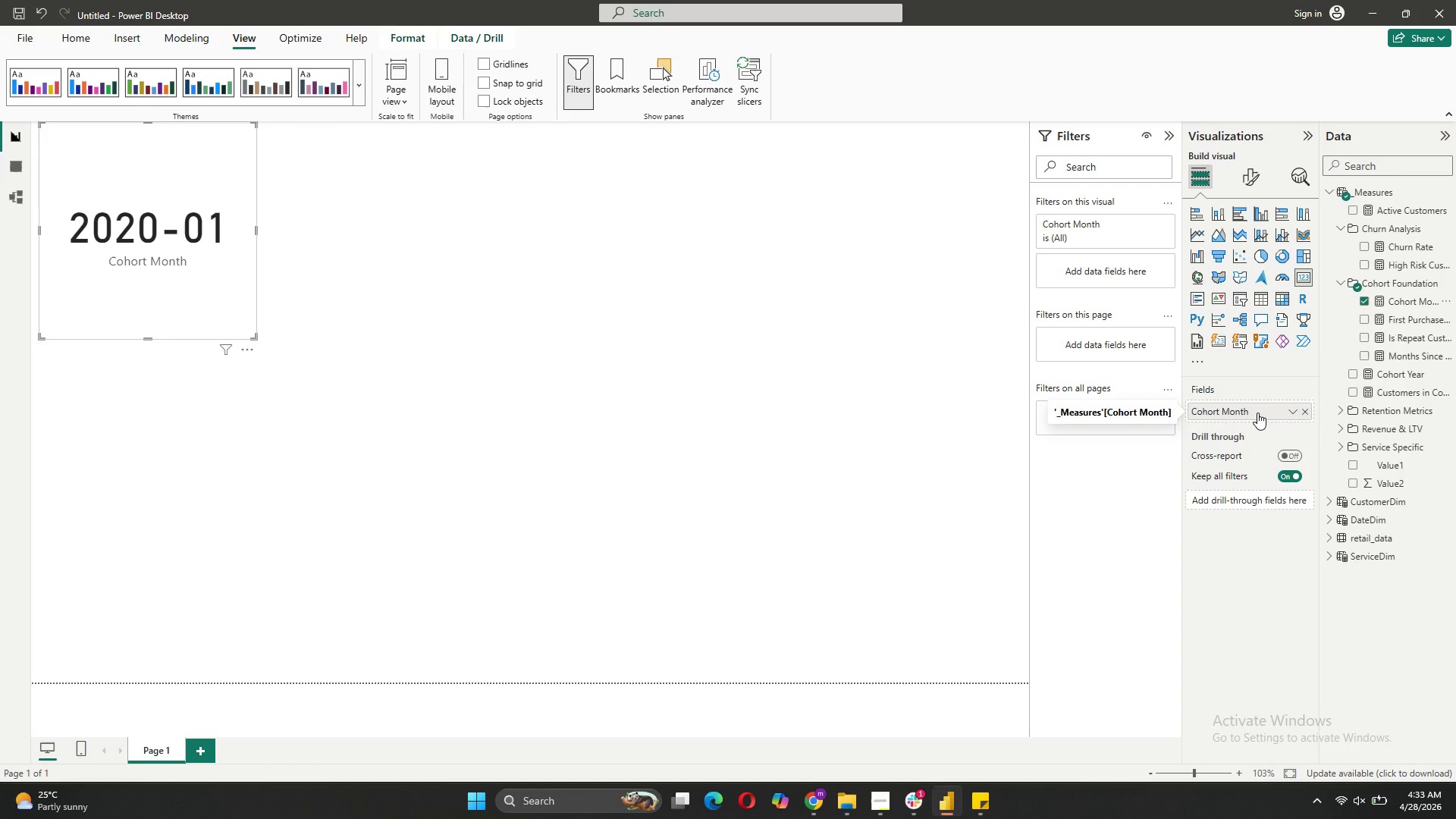 
wait(11.16)
 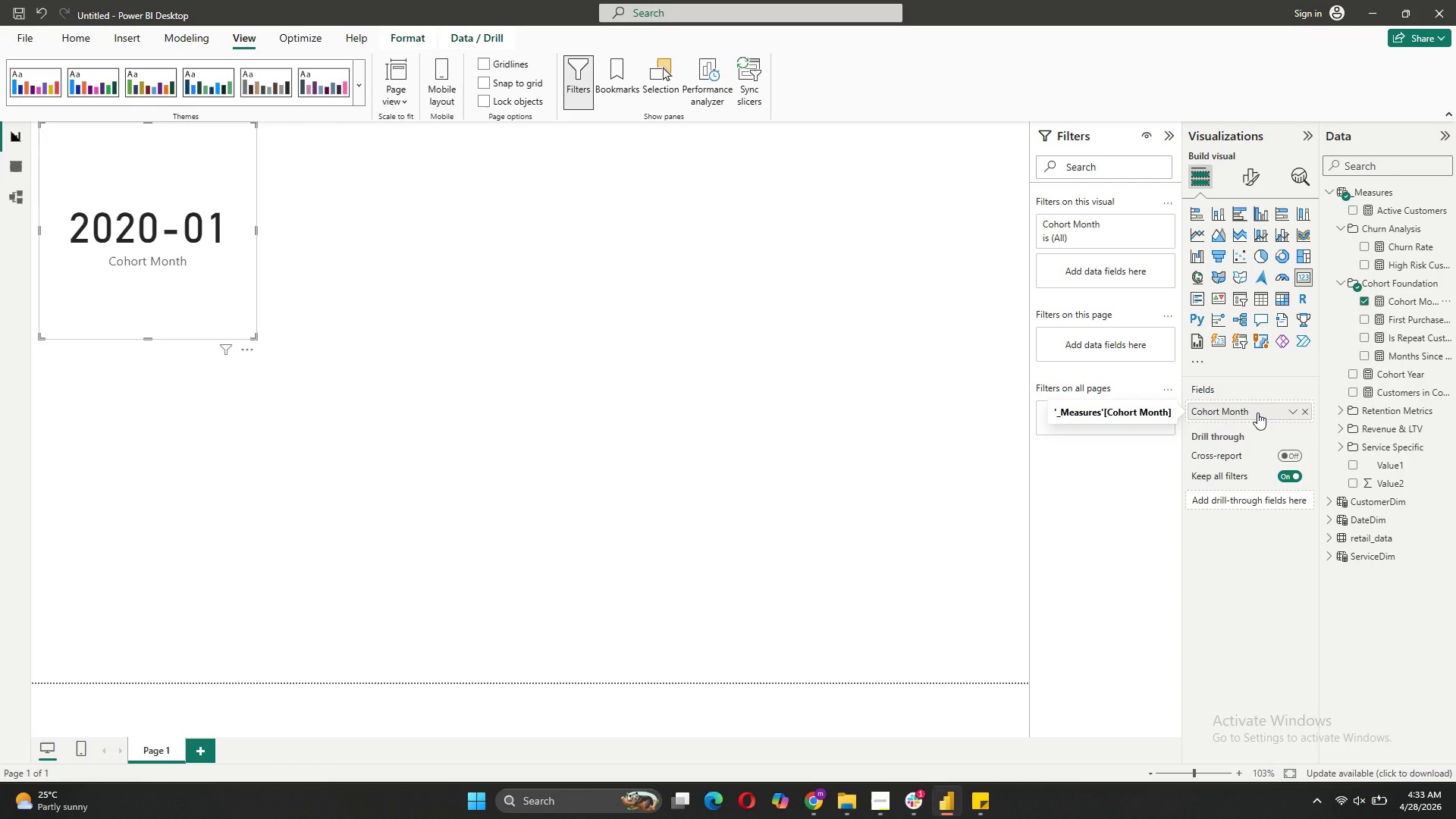 
left_click([1294, 406])
 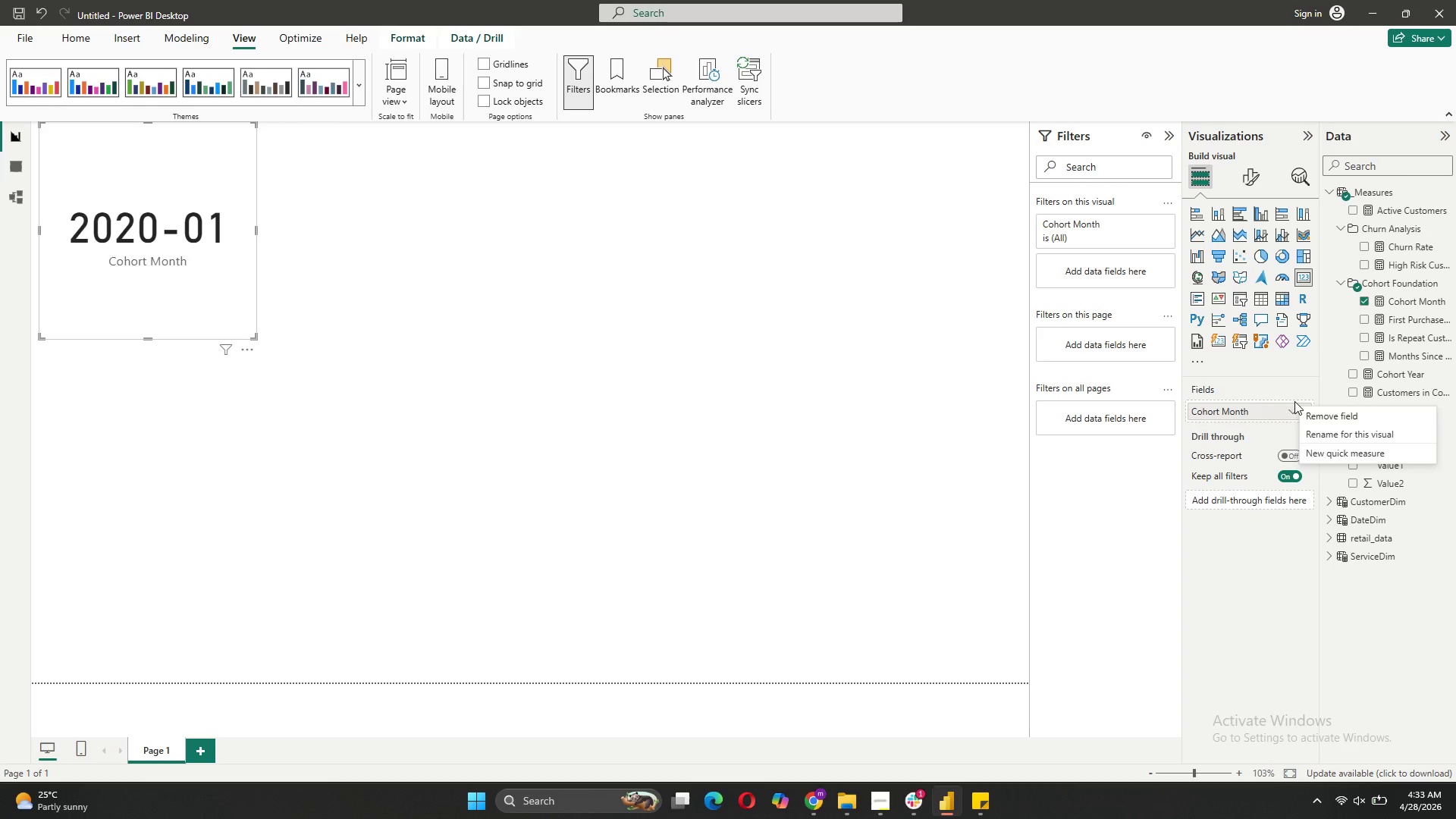 
left_click([1290, 388])
 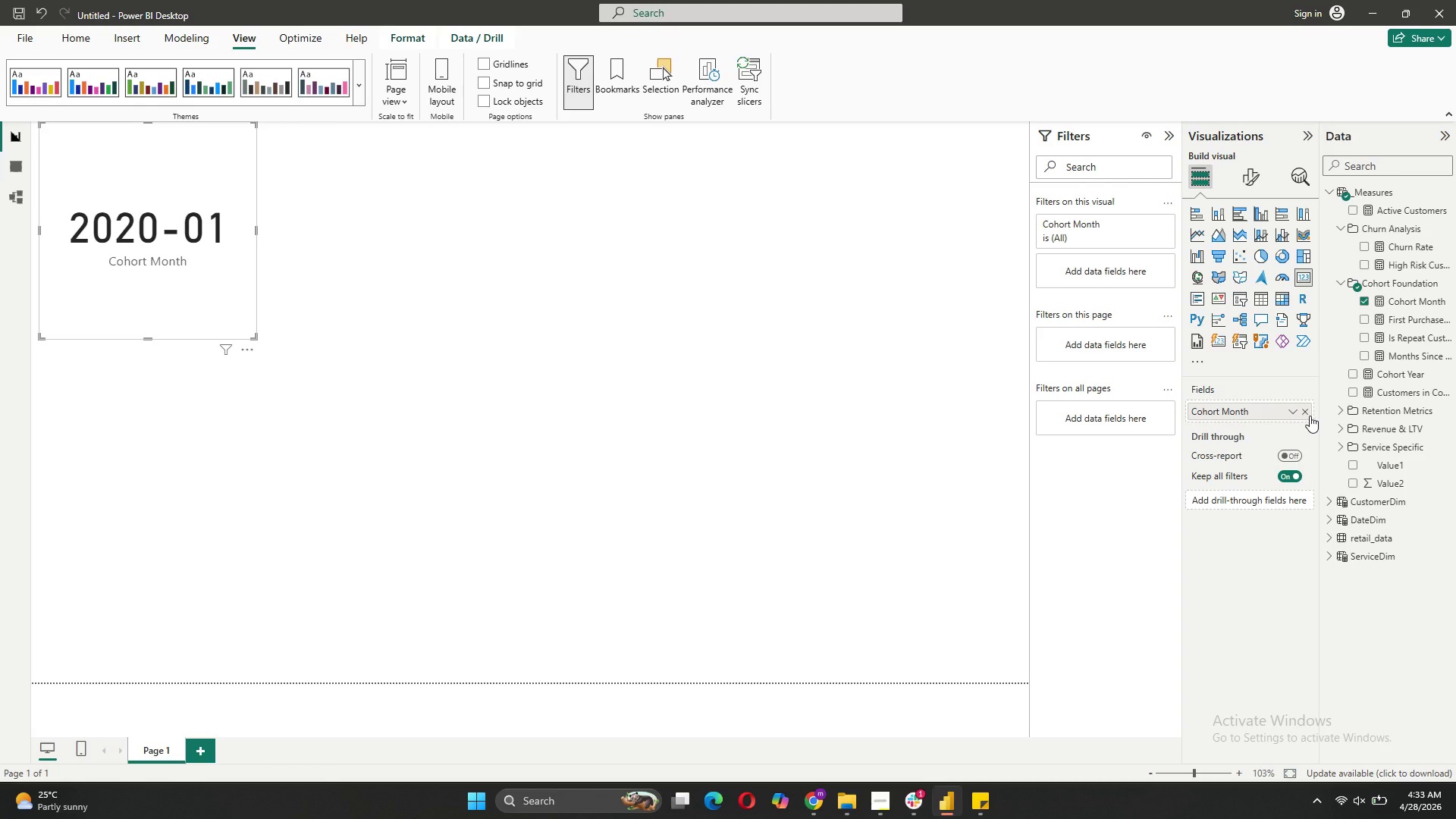 
left_click([1310, 416])
 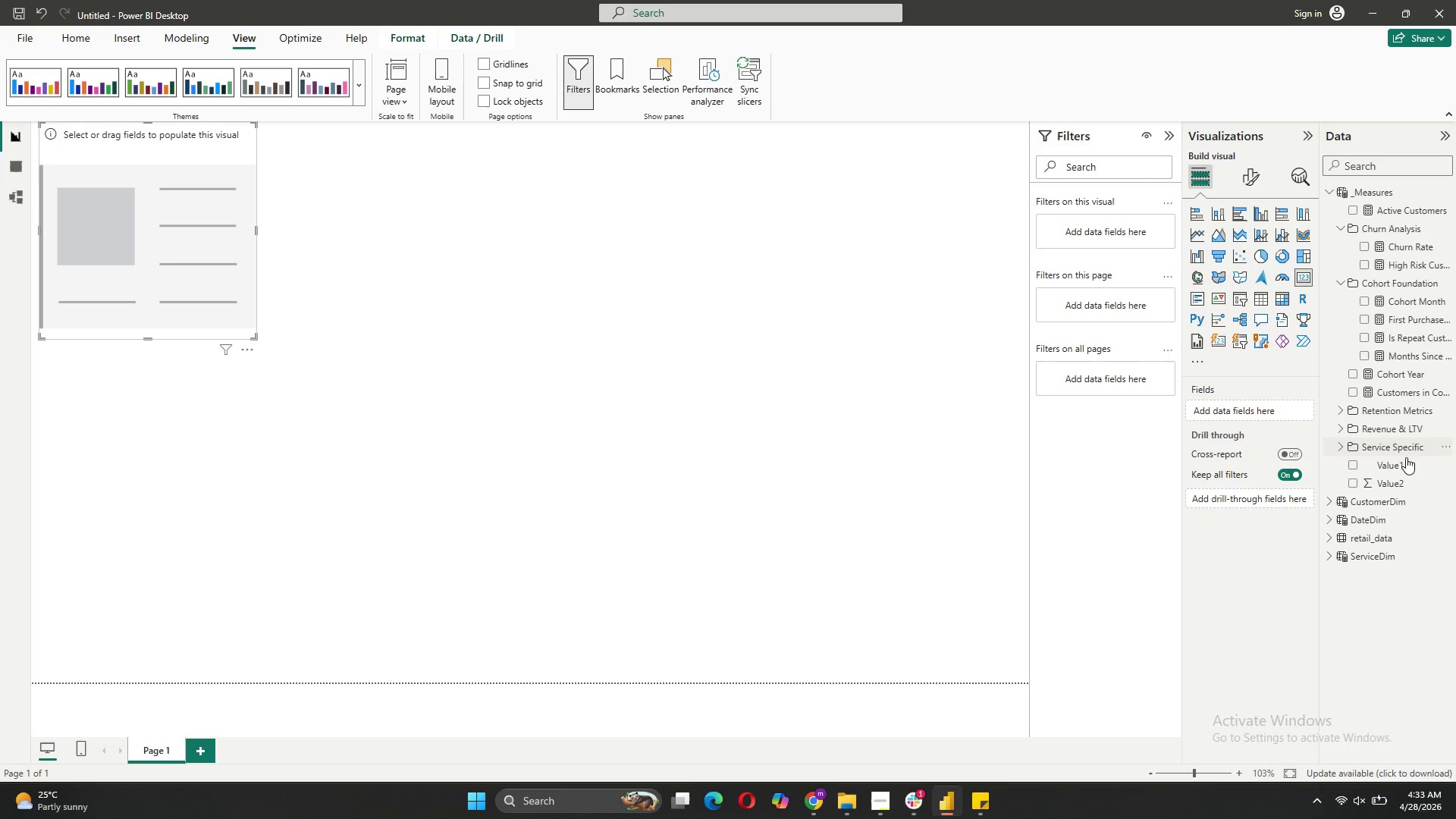 
left_click([1374, 413])
 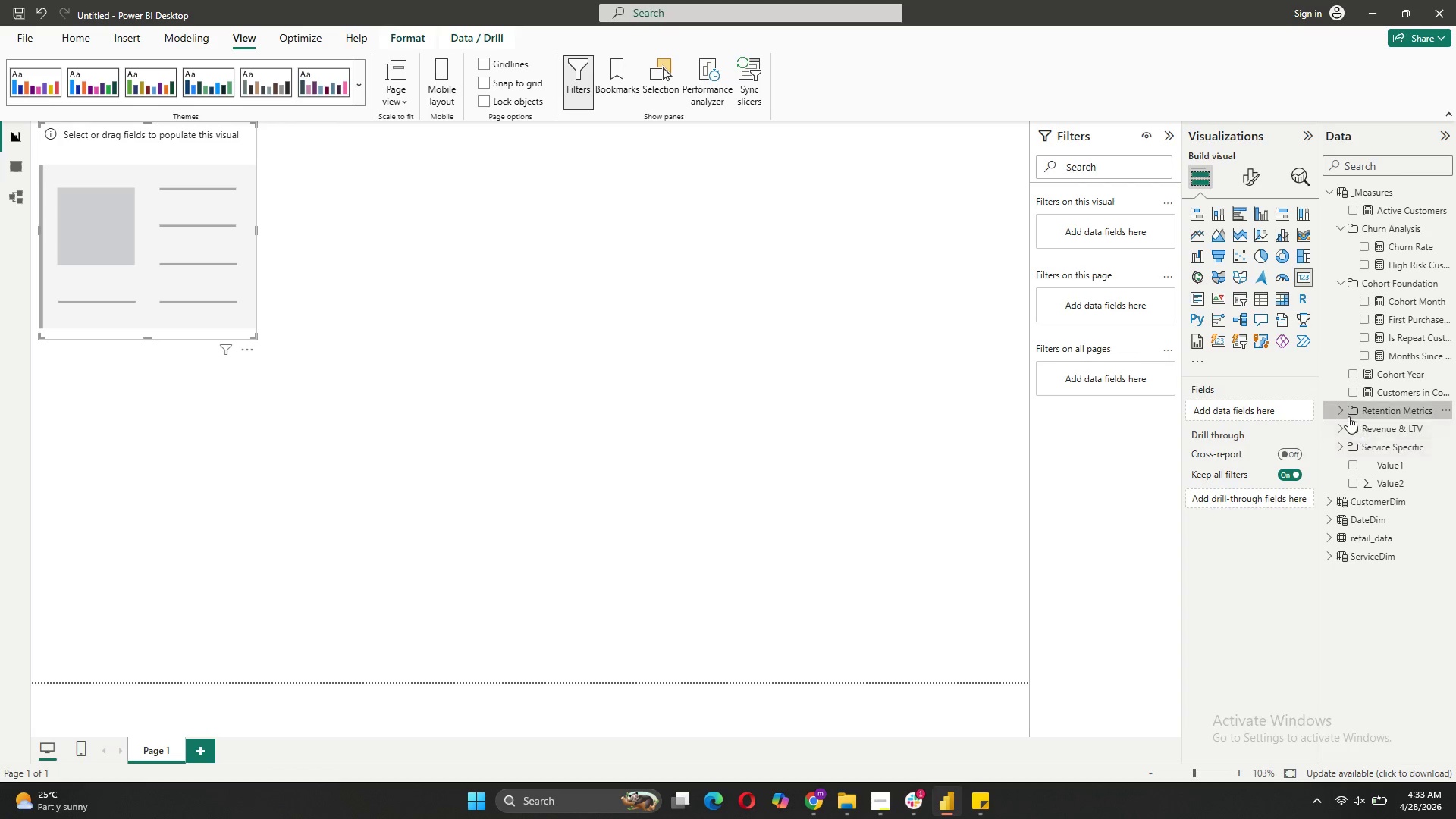 